 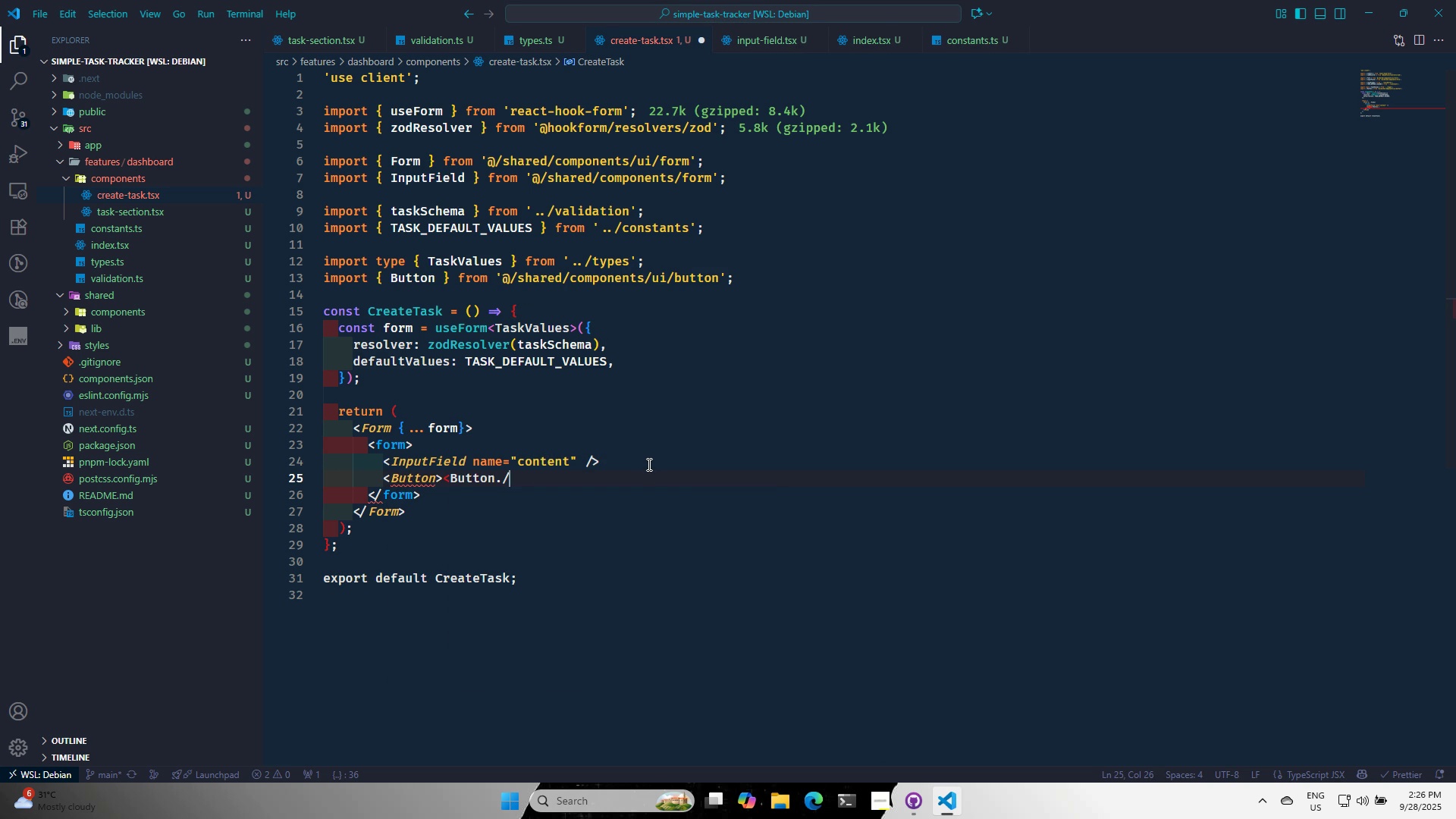 
key(Period)
 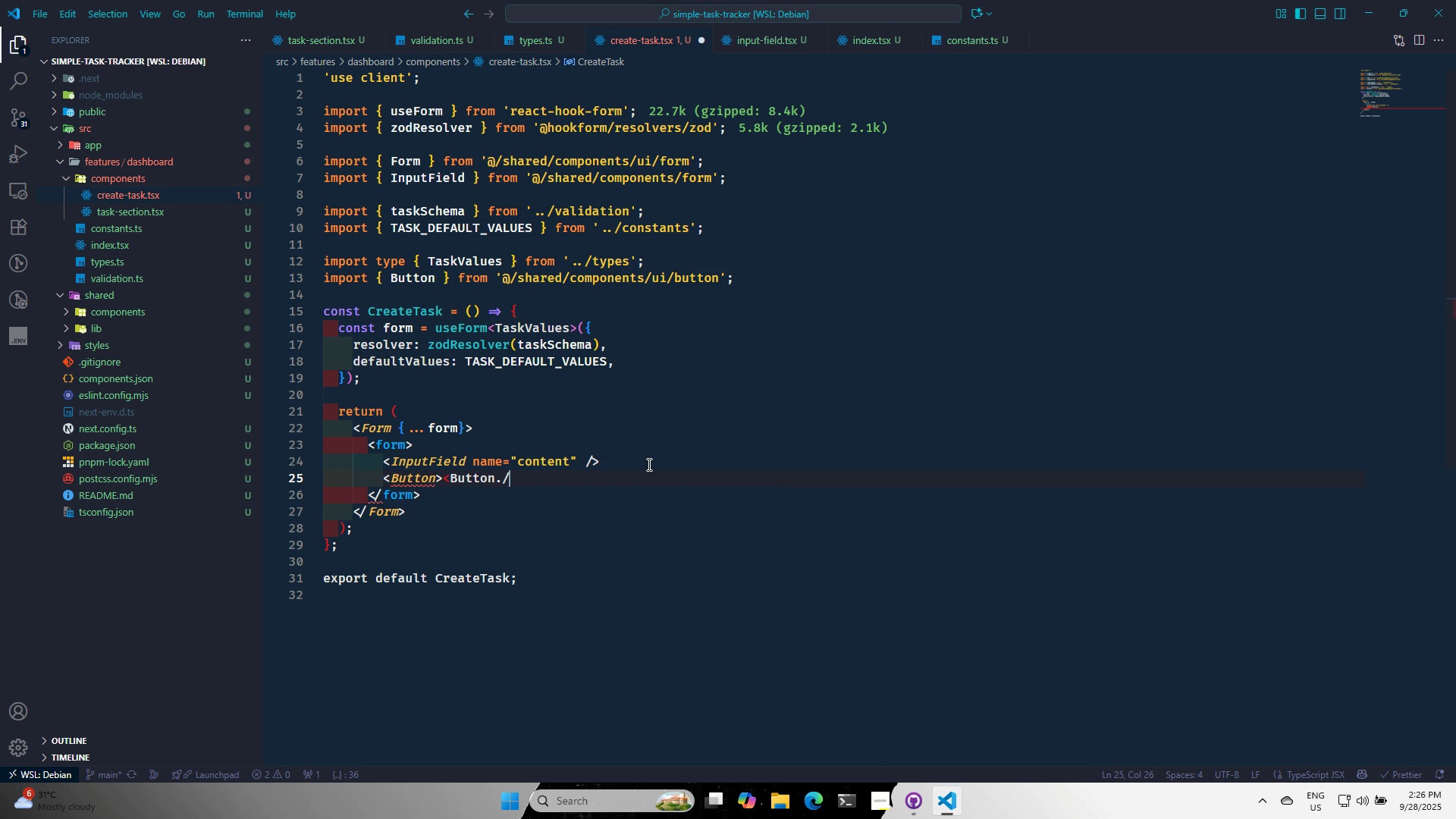 
key(Slash)
 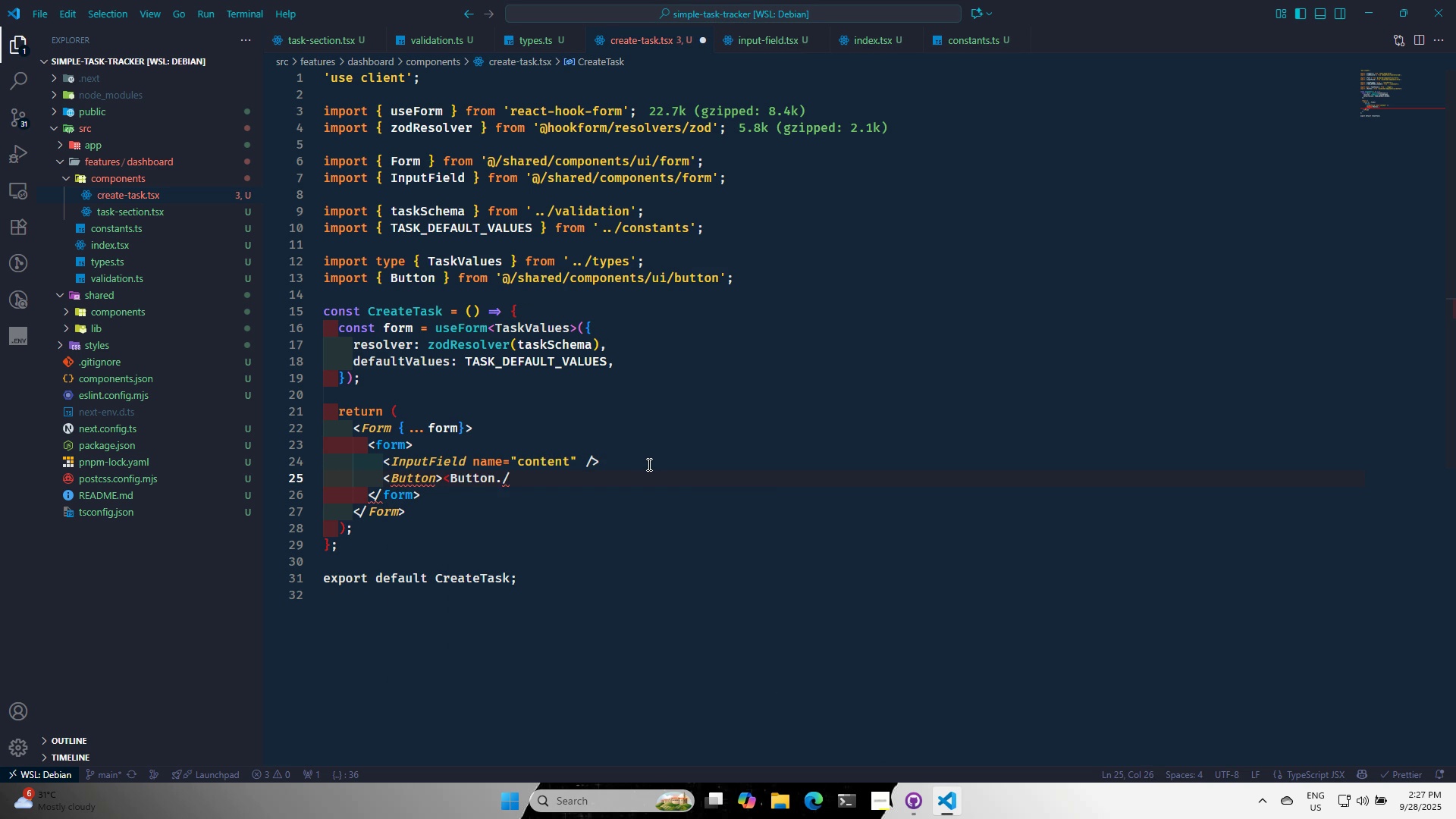 
key(Backspace)
 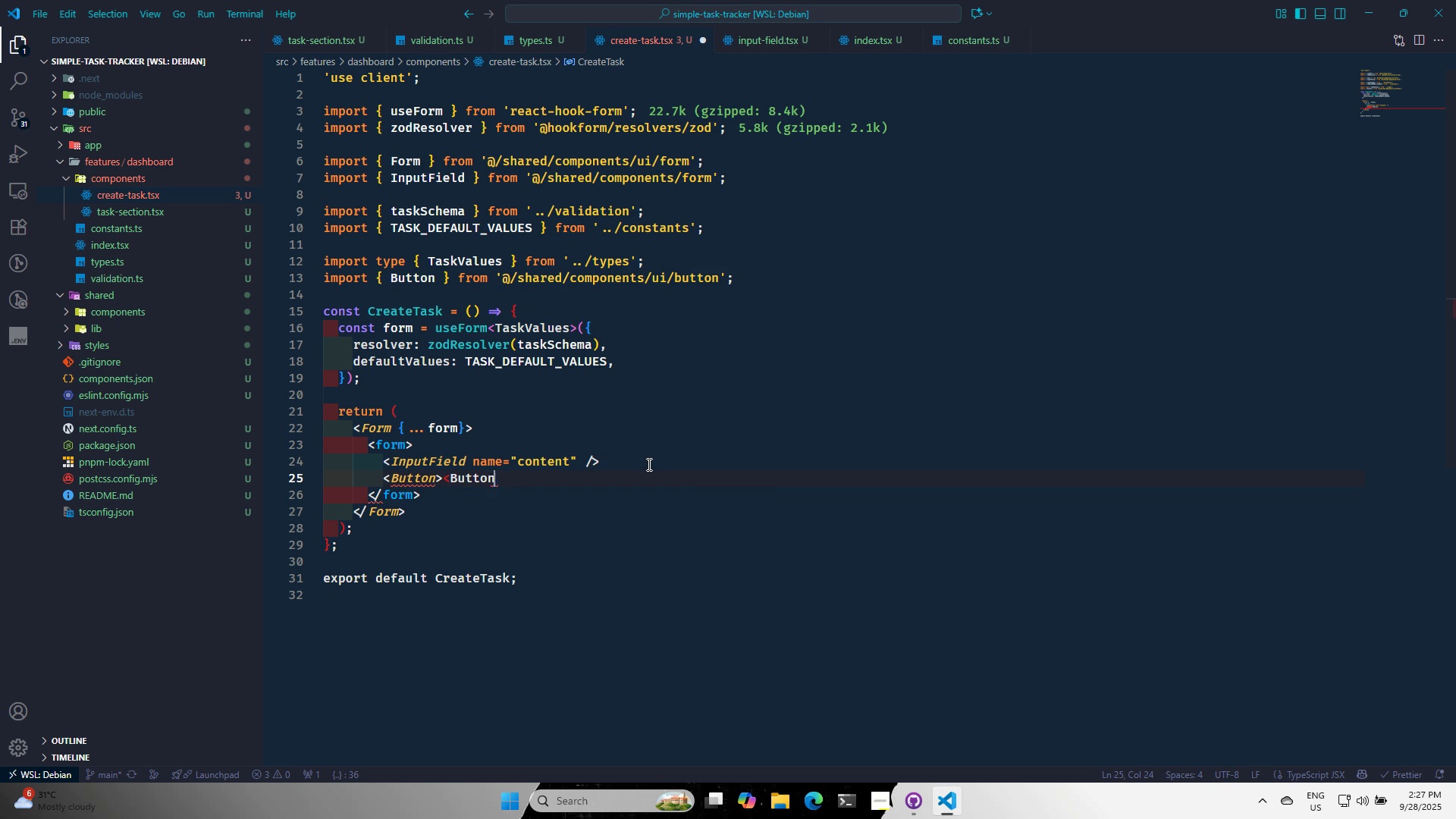 
key(Backspace)
 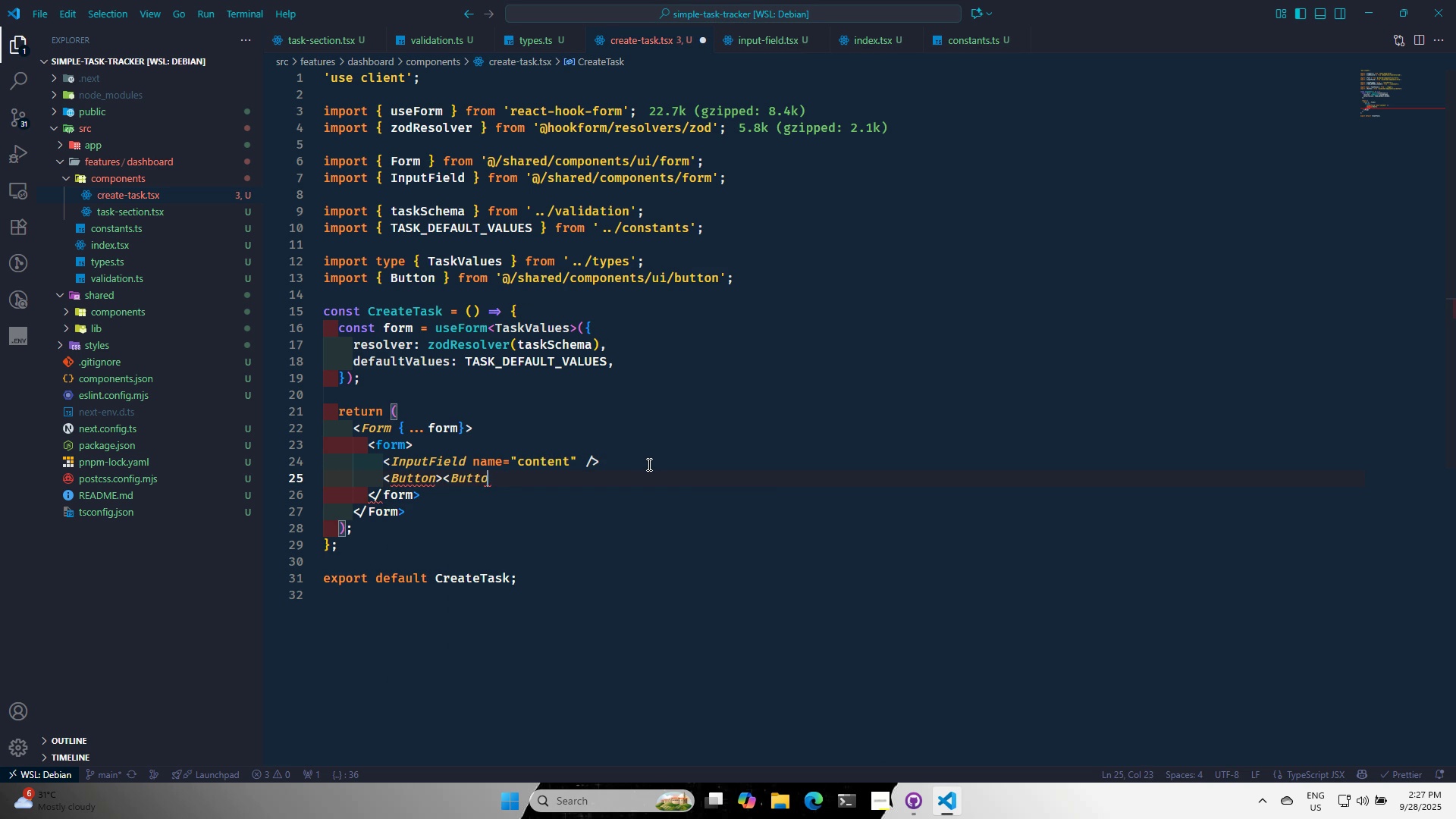 
key(Backspace)
 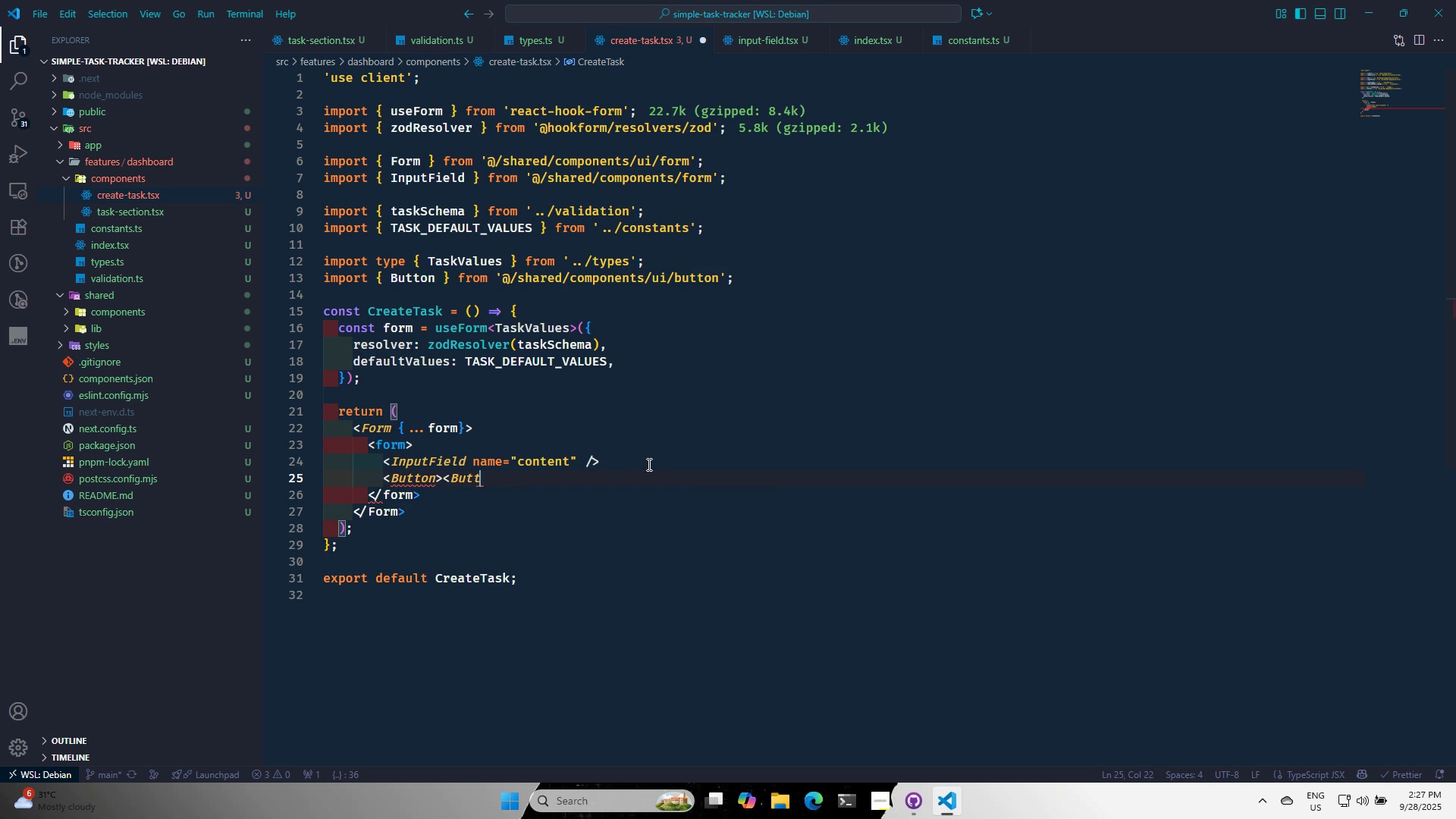 
key(Backspace)
 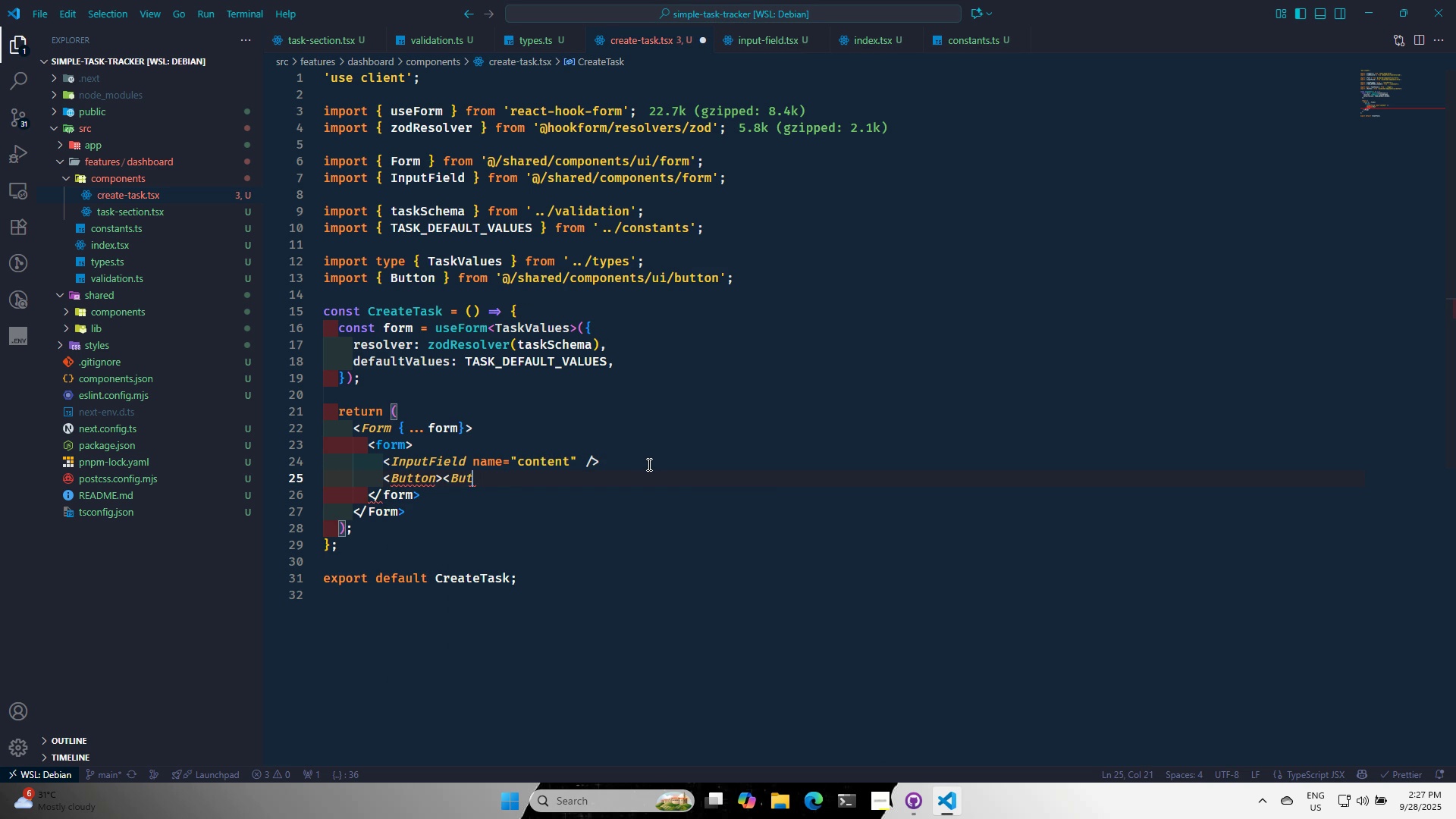 
key(Backspace)
 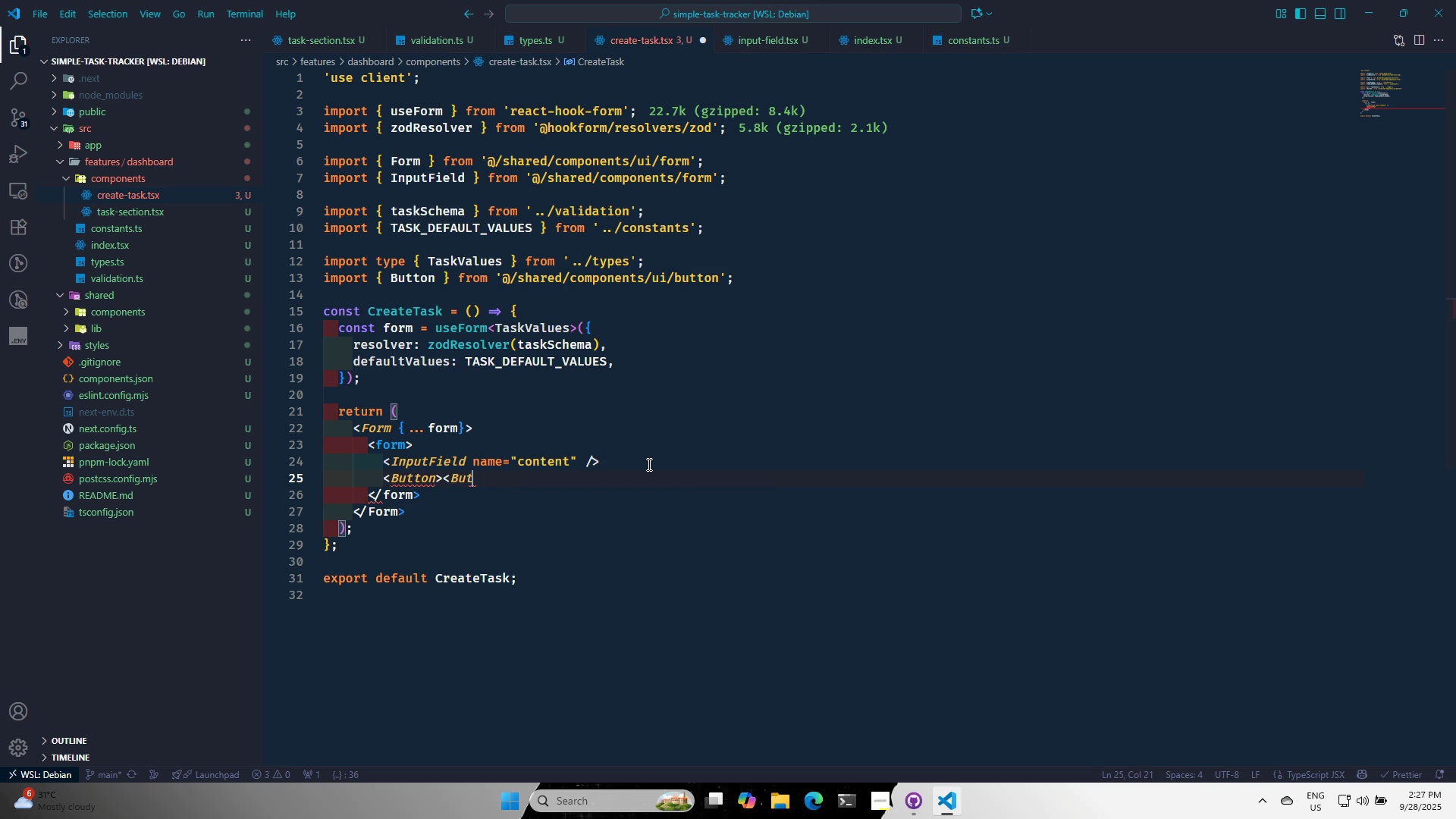 
key(Backspace)
 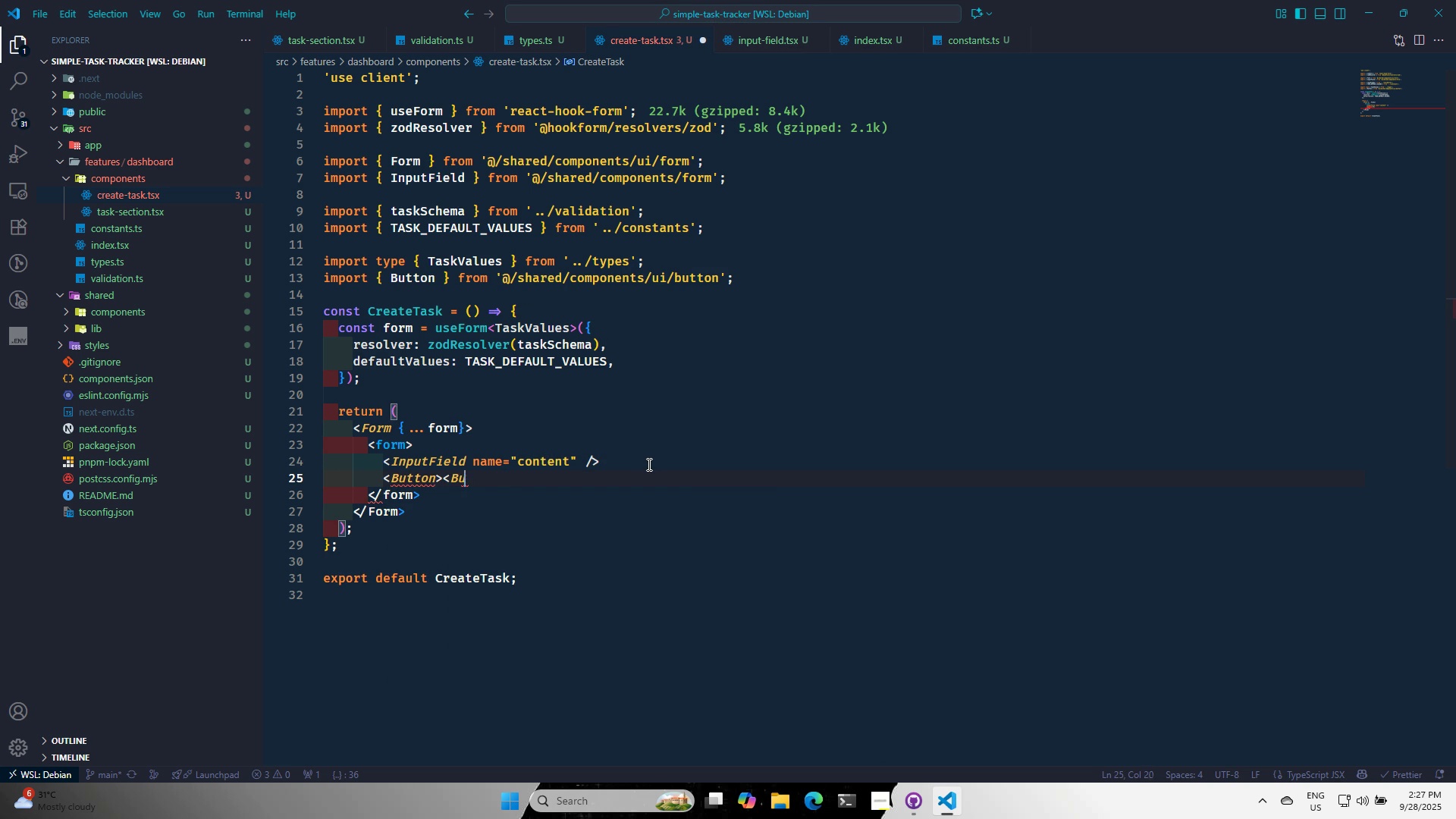 
key(Backspace)
 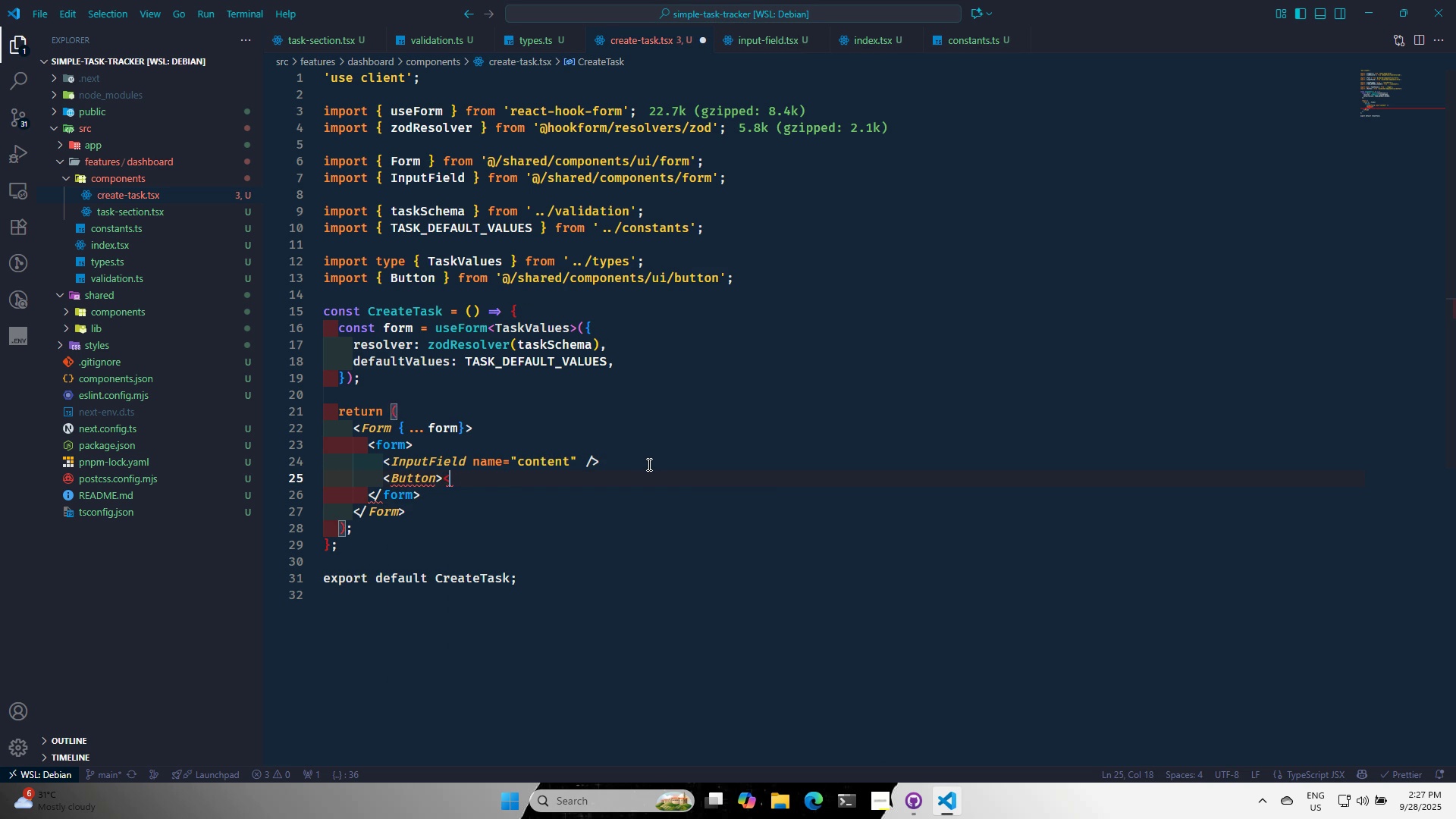 
key(Backspace)
 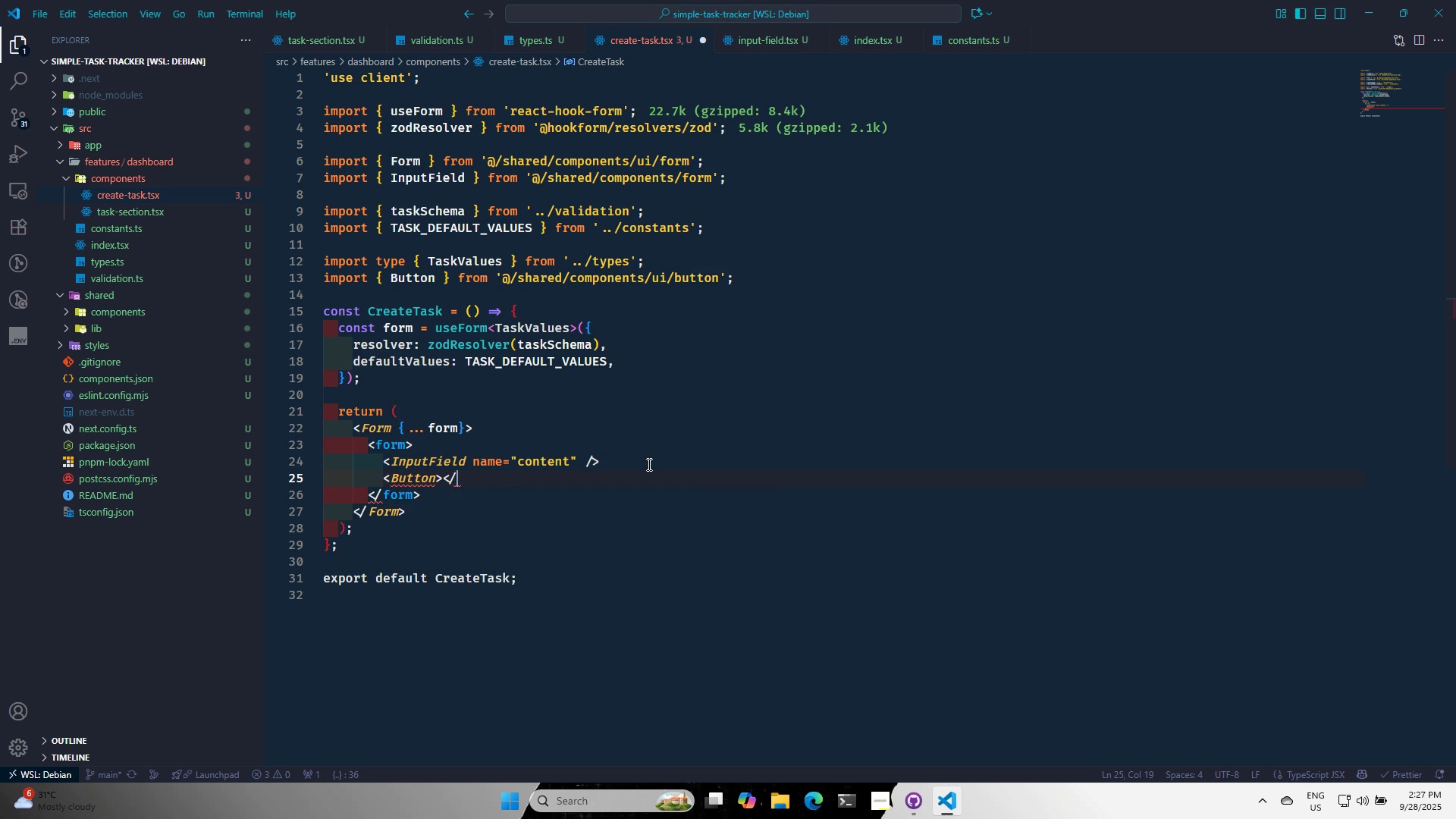 
key(Slash)
 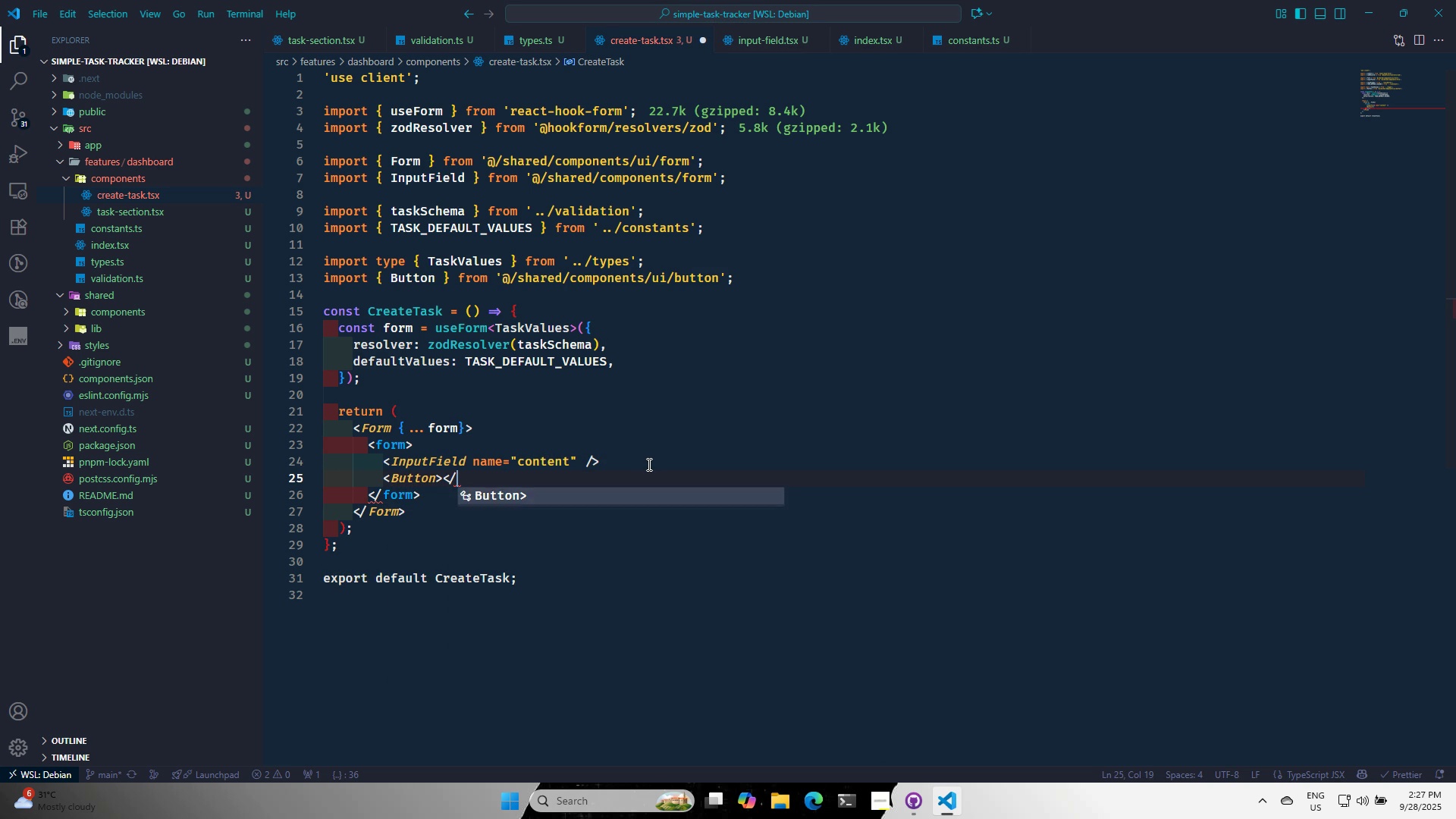 
key(Enter)